 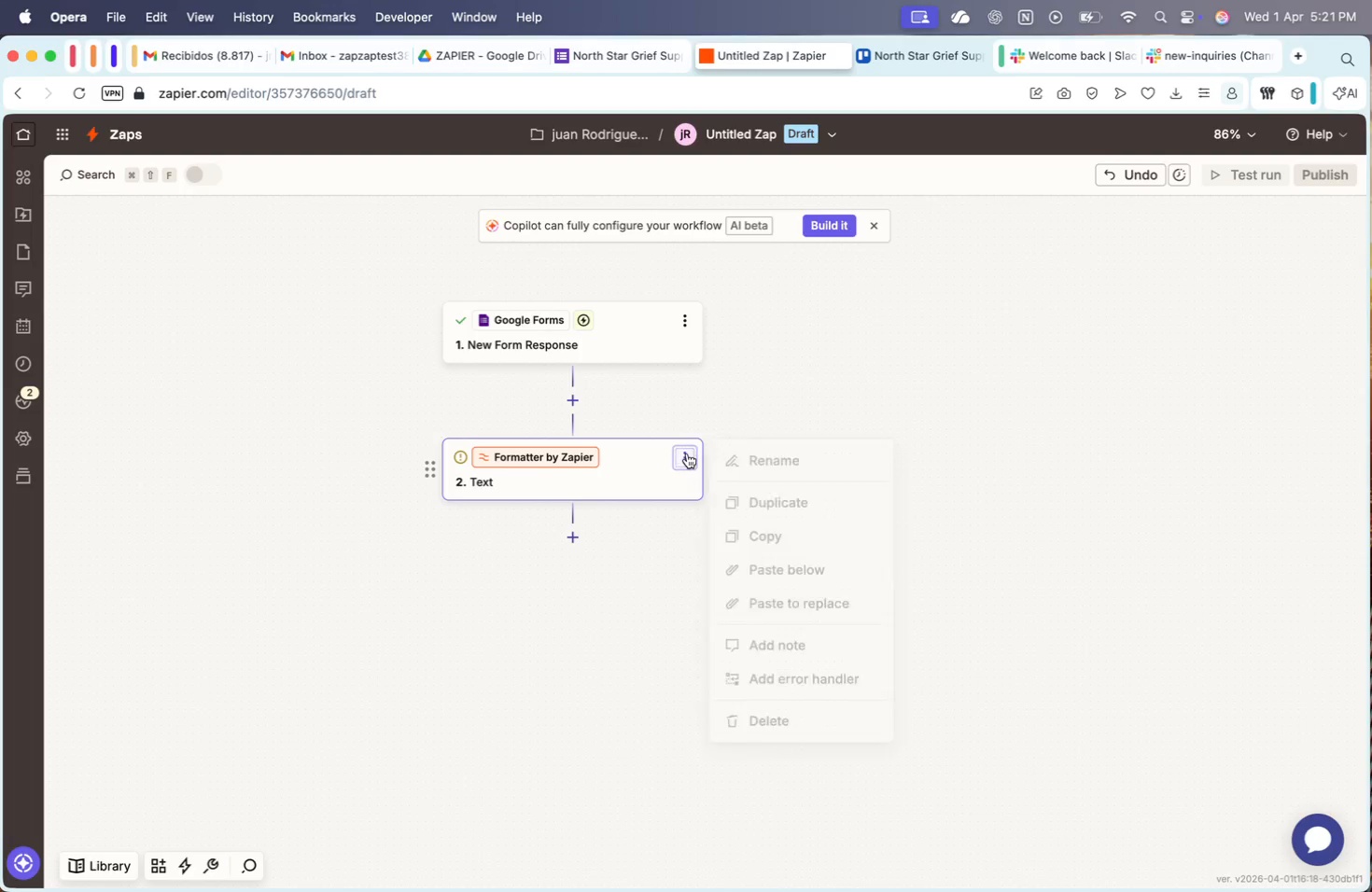 
double_click([800, 728])
 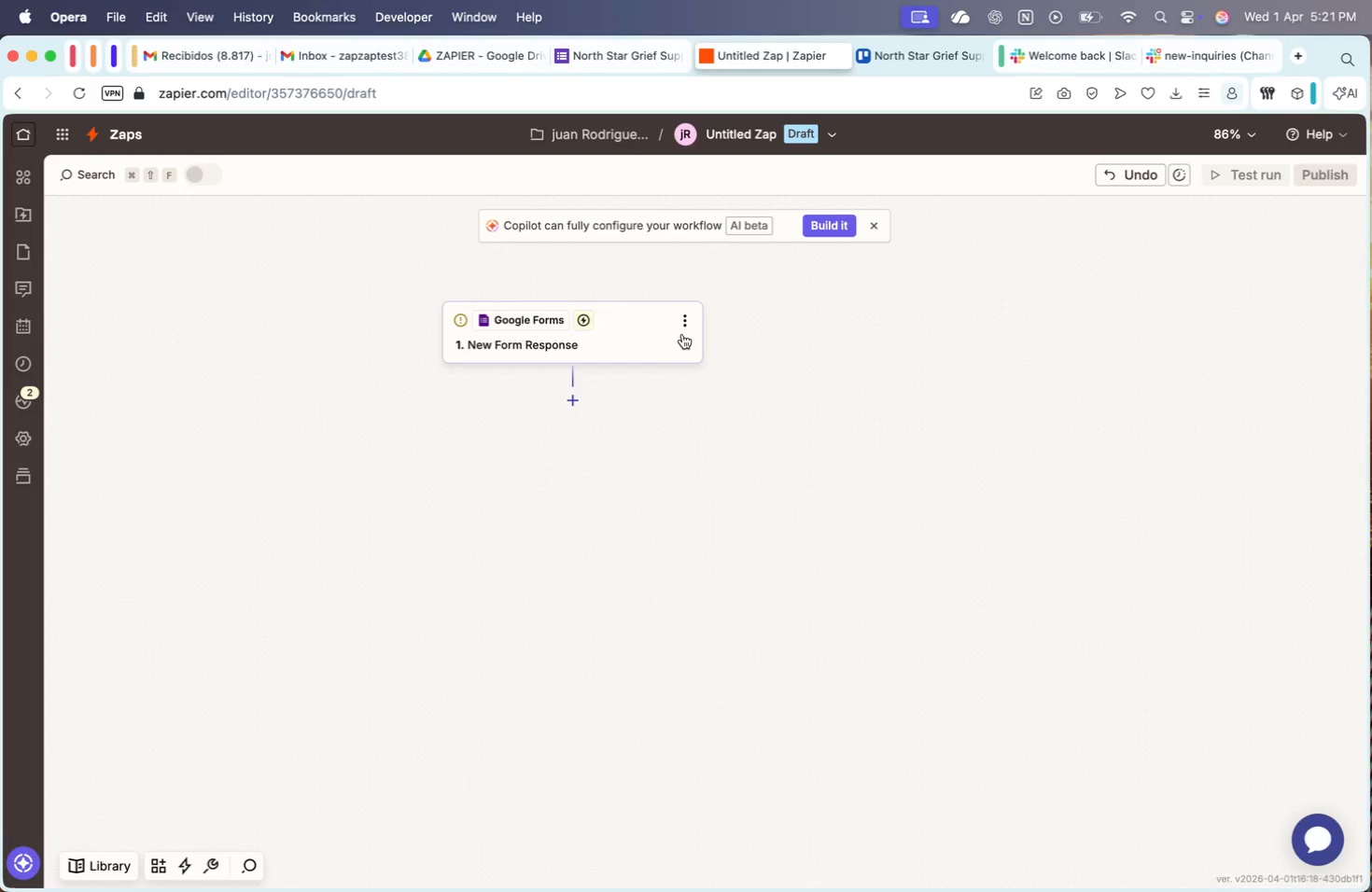 
left_click([685, 325])
 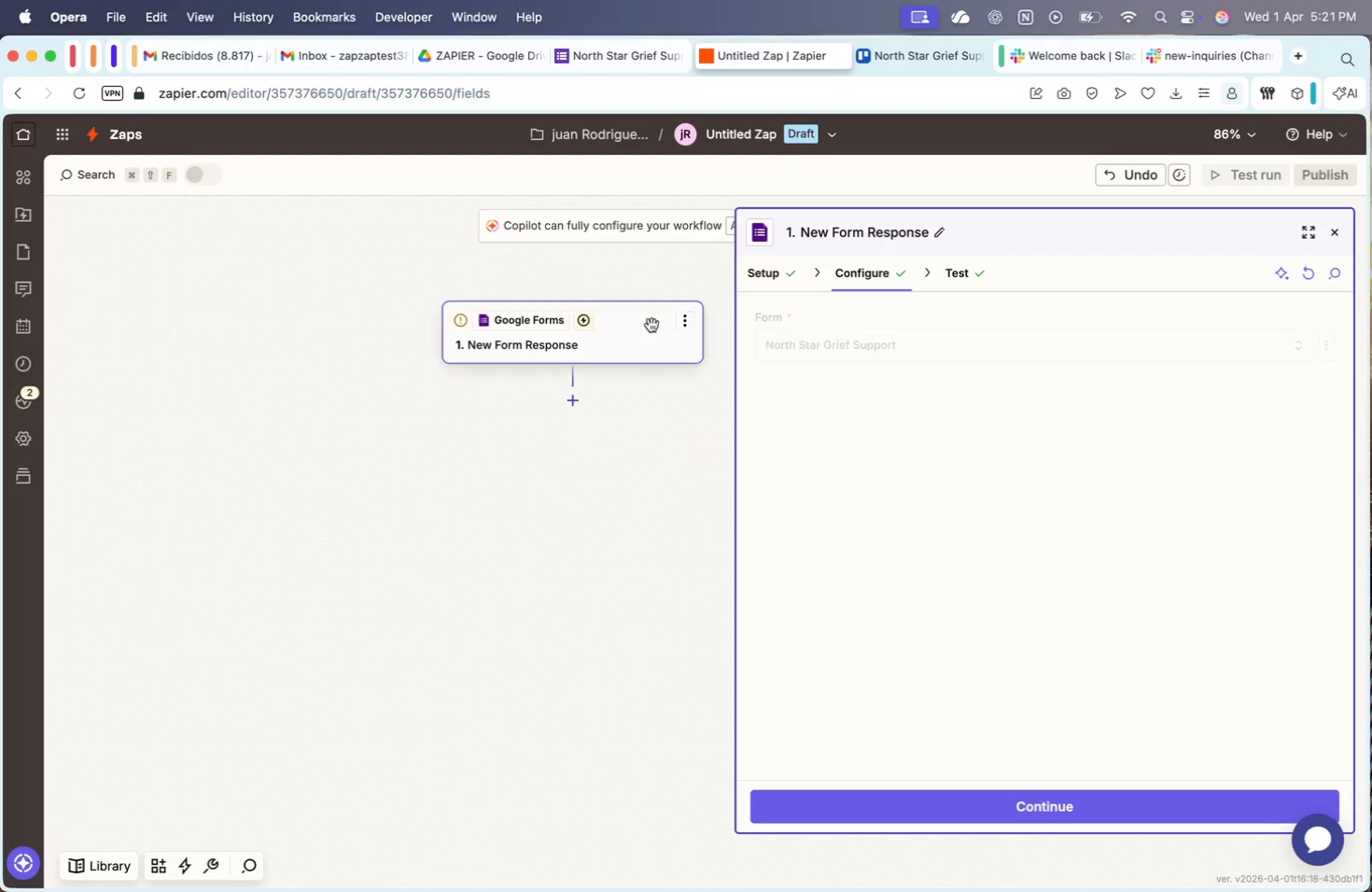 
left_click([687, 470])
 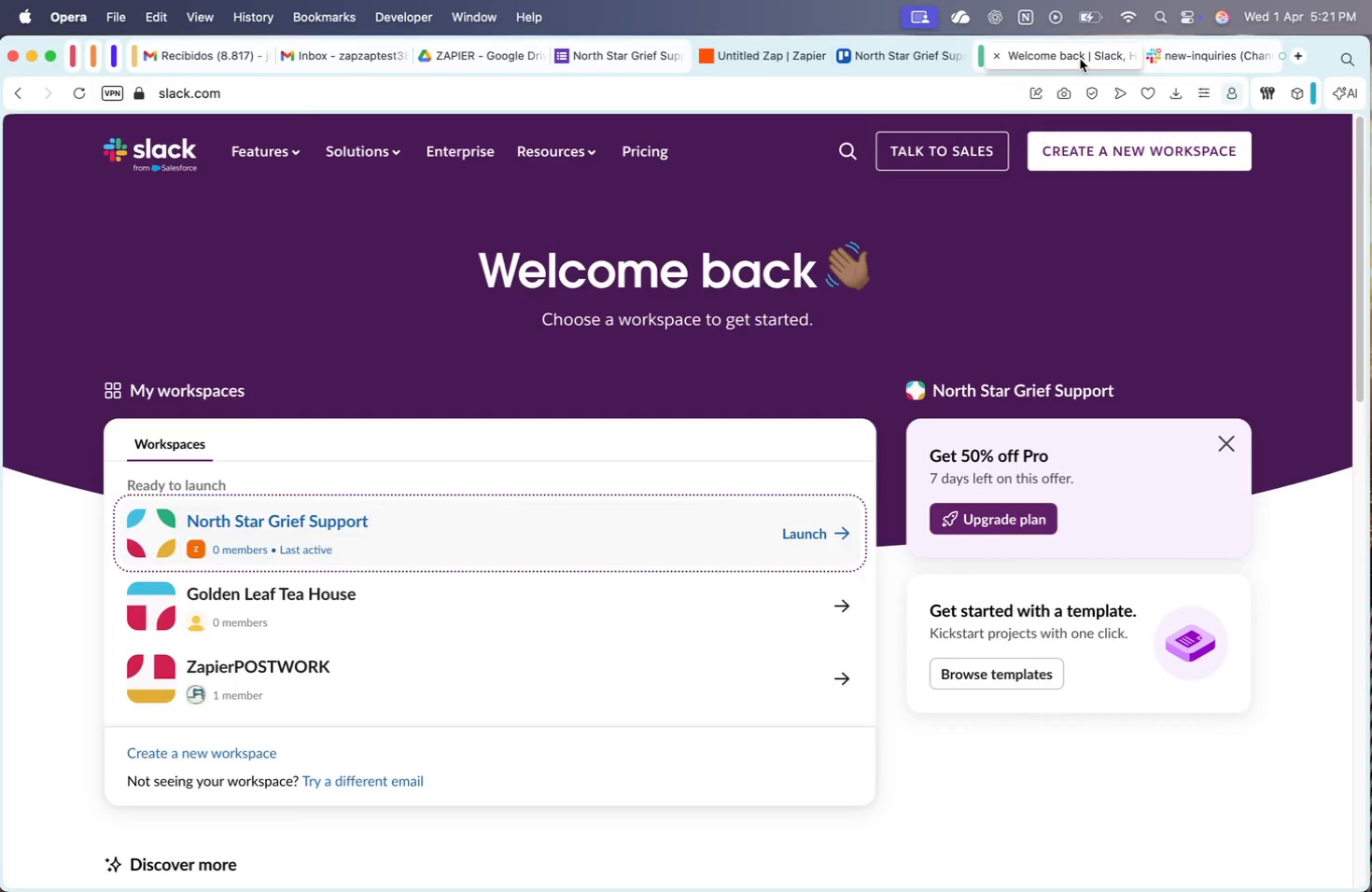 
left_click([994, 58])
 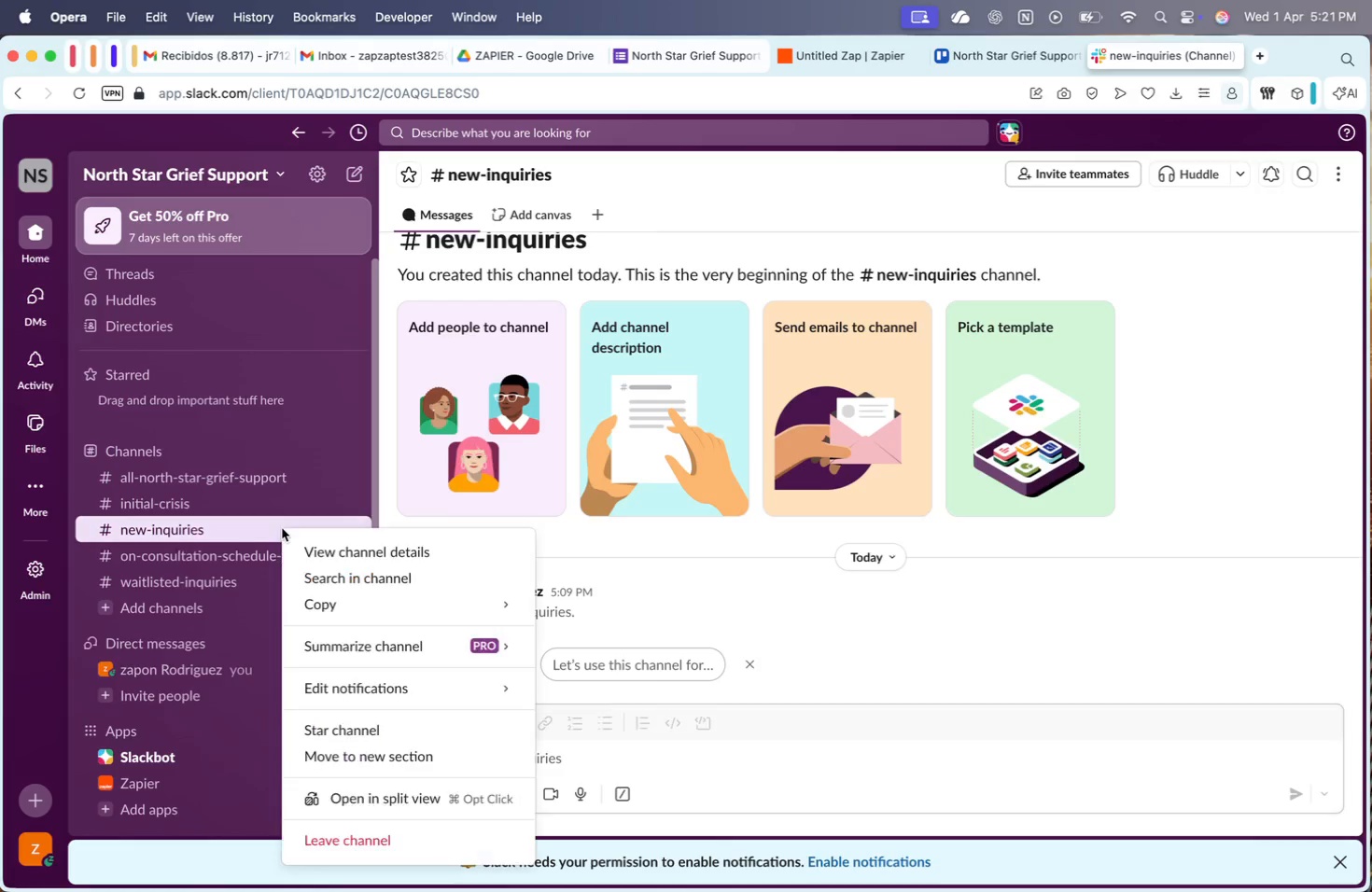 
wait(5.83)
 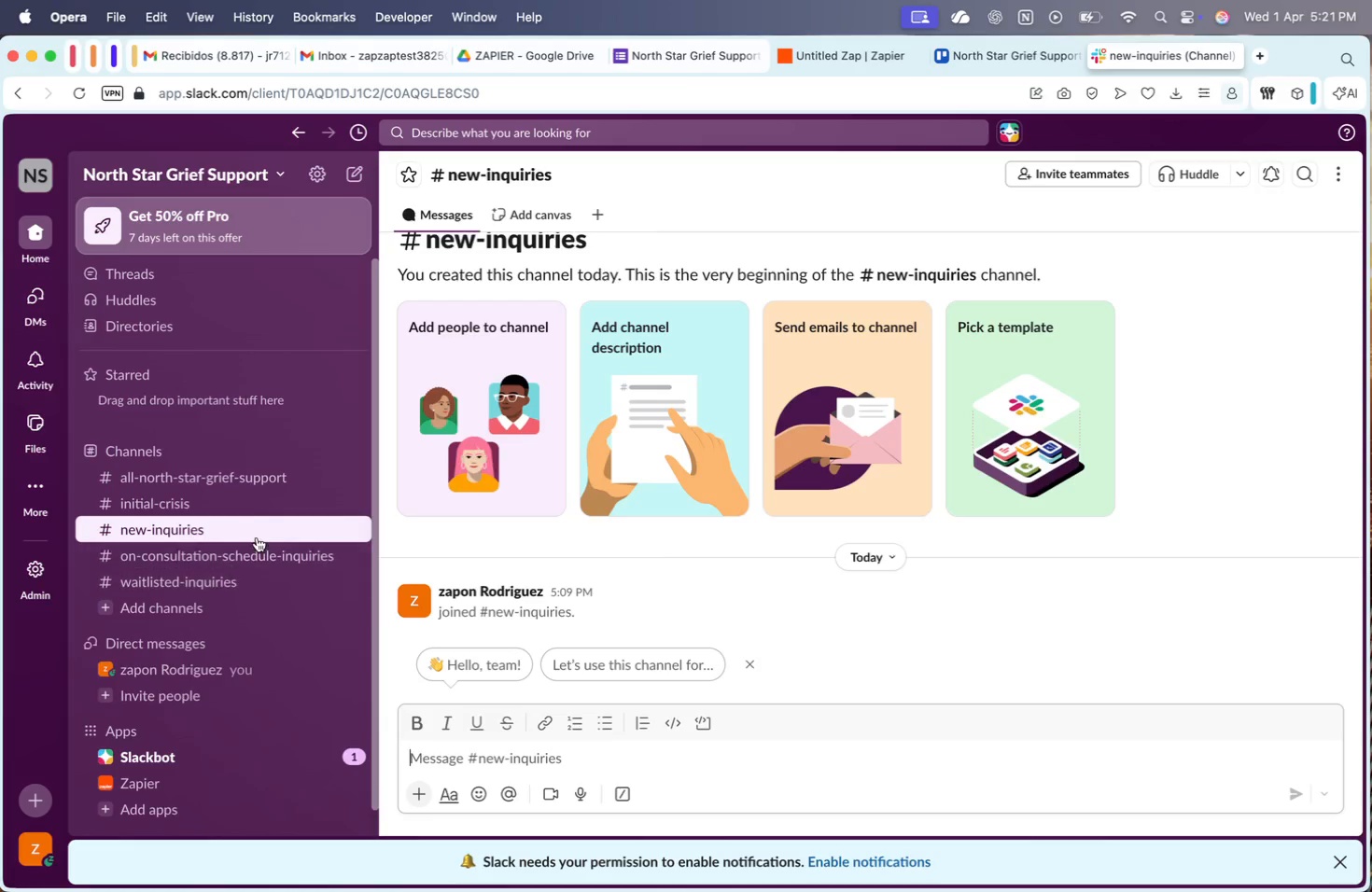 
left_click([398, 849])
 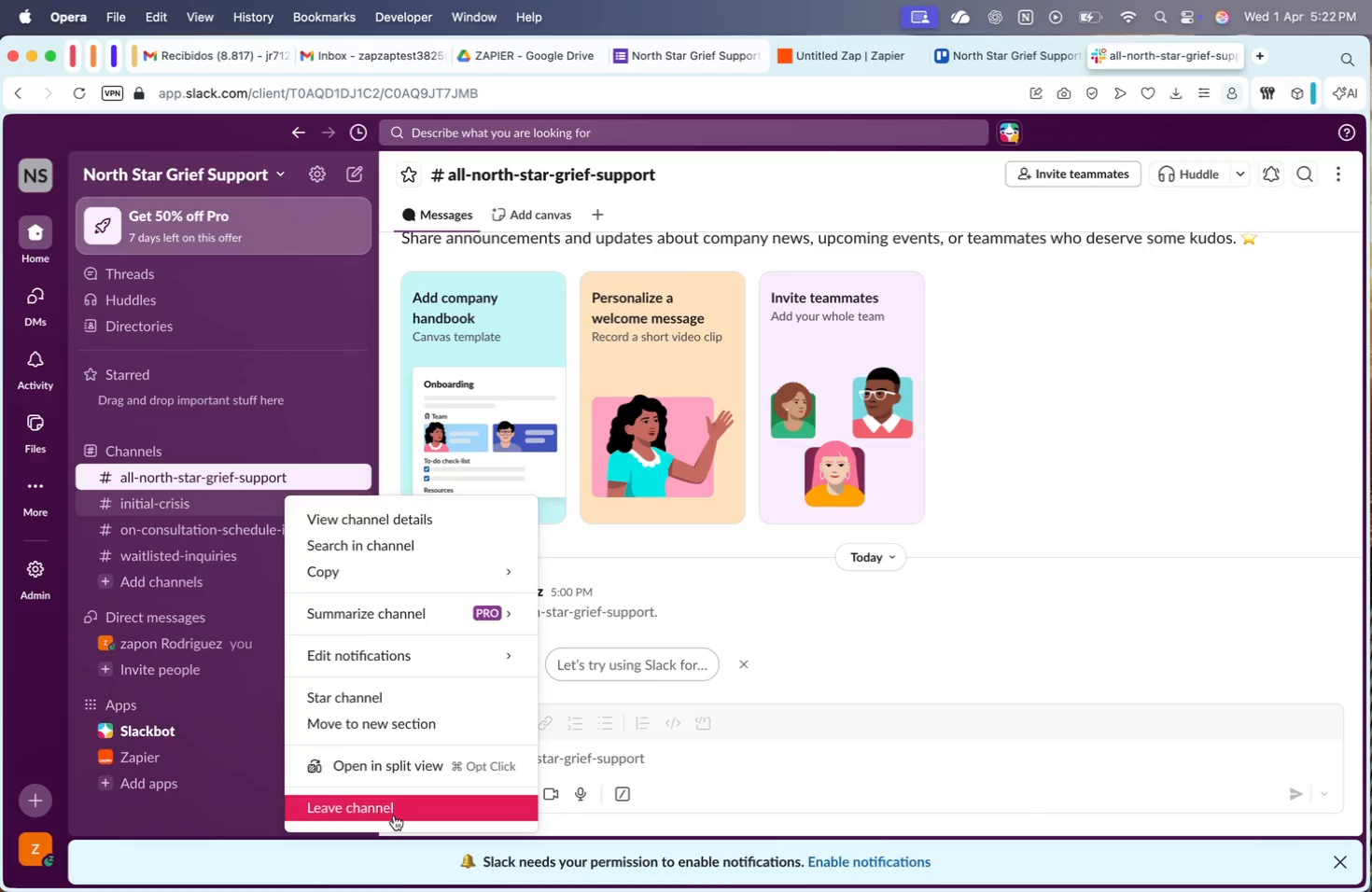 
right_click([234, 506])
 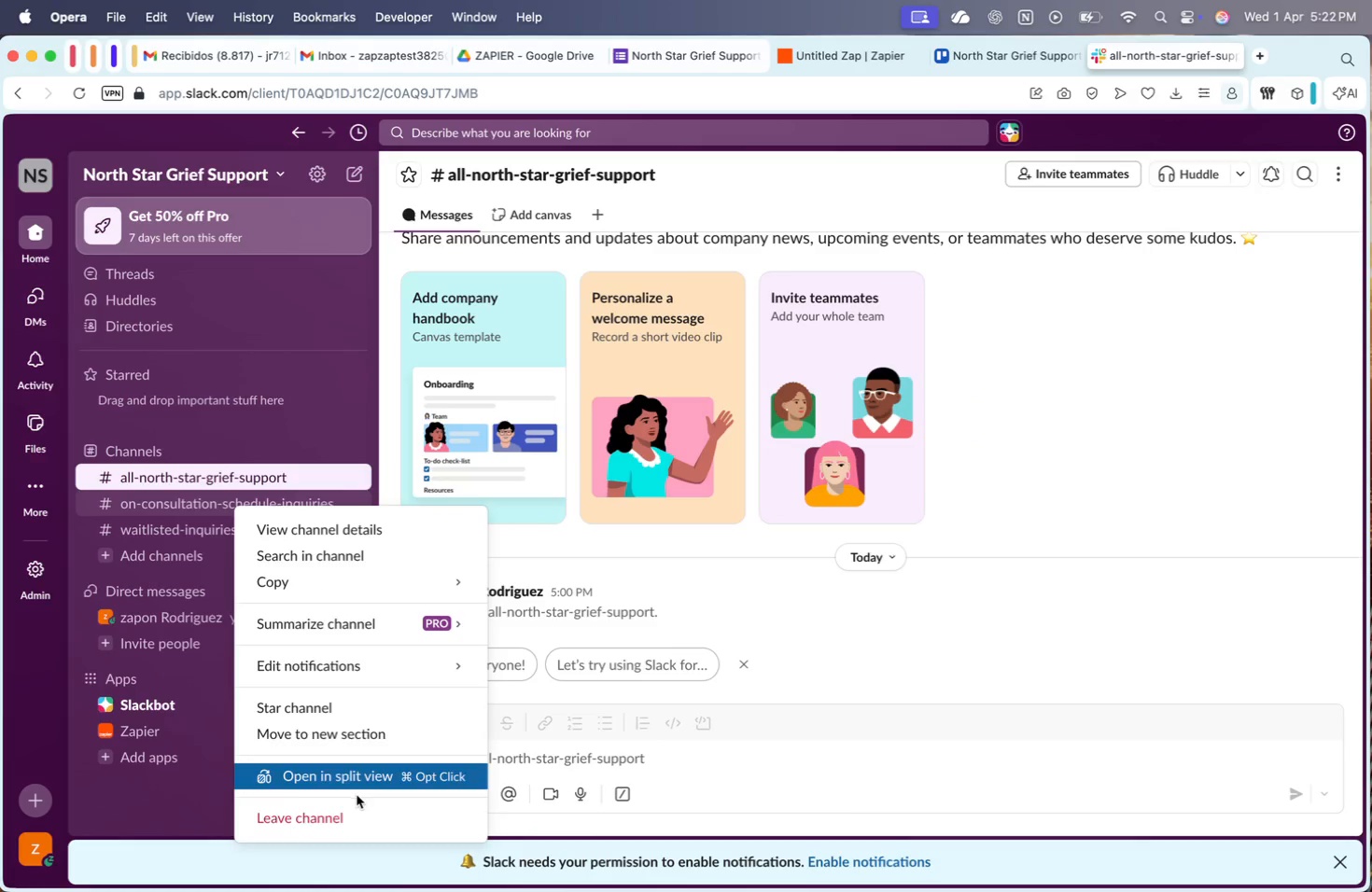 
left_click([344, 812])
 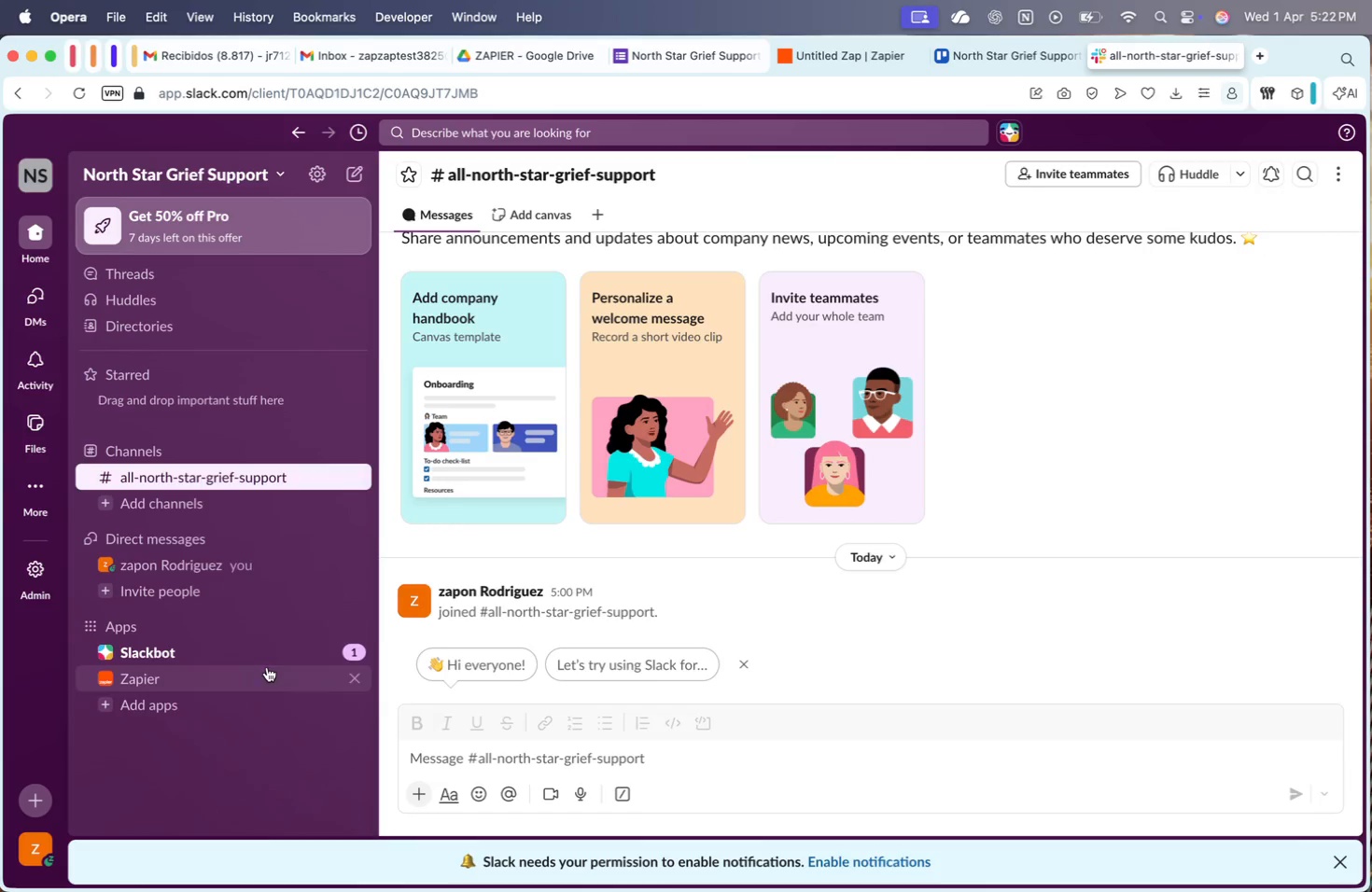 
wait(8.27)
 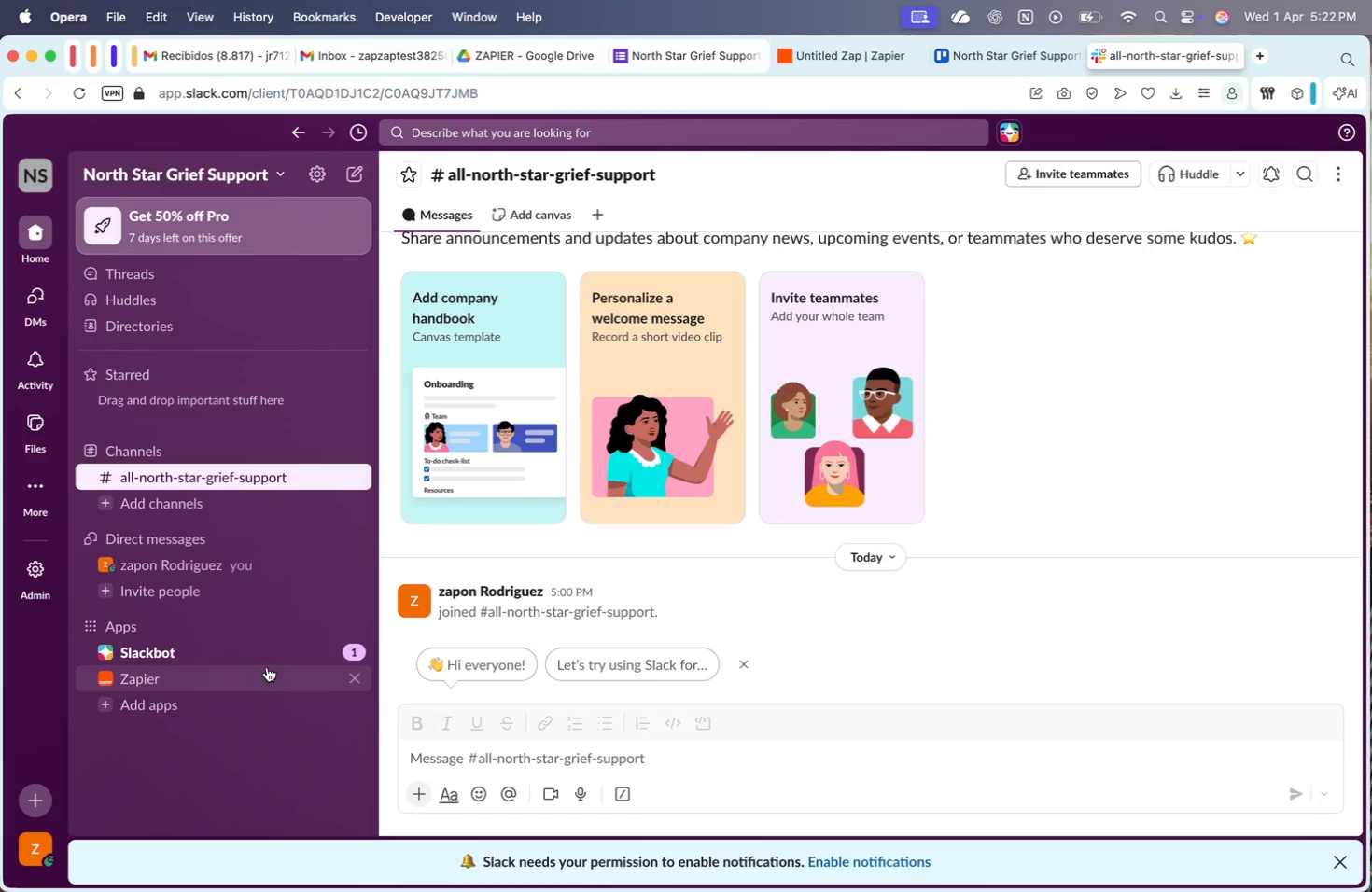 
left_click([618, 777])
 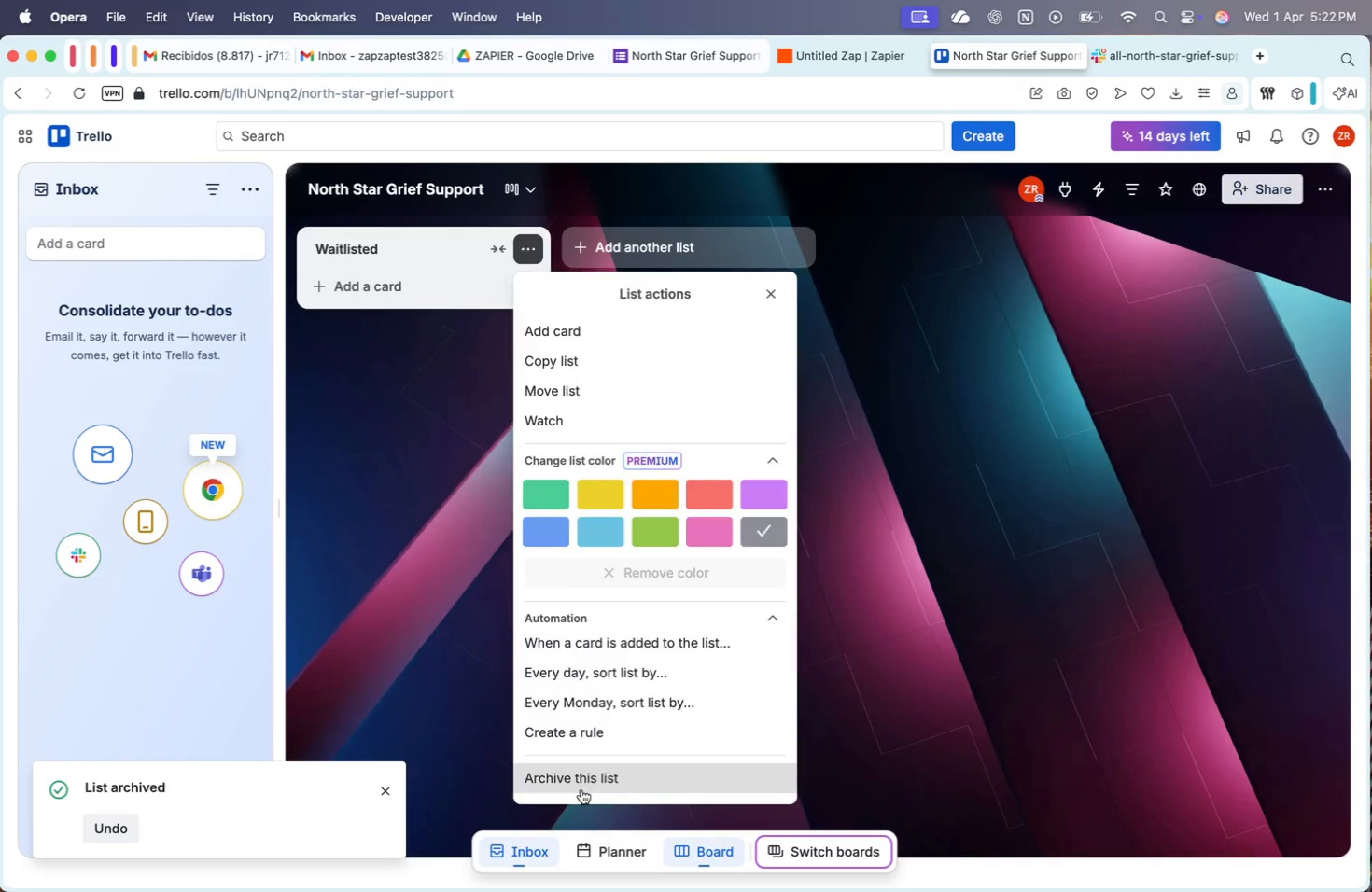 
wait(5.92)
 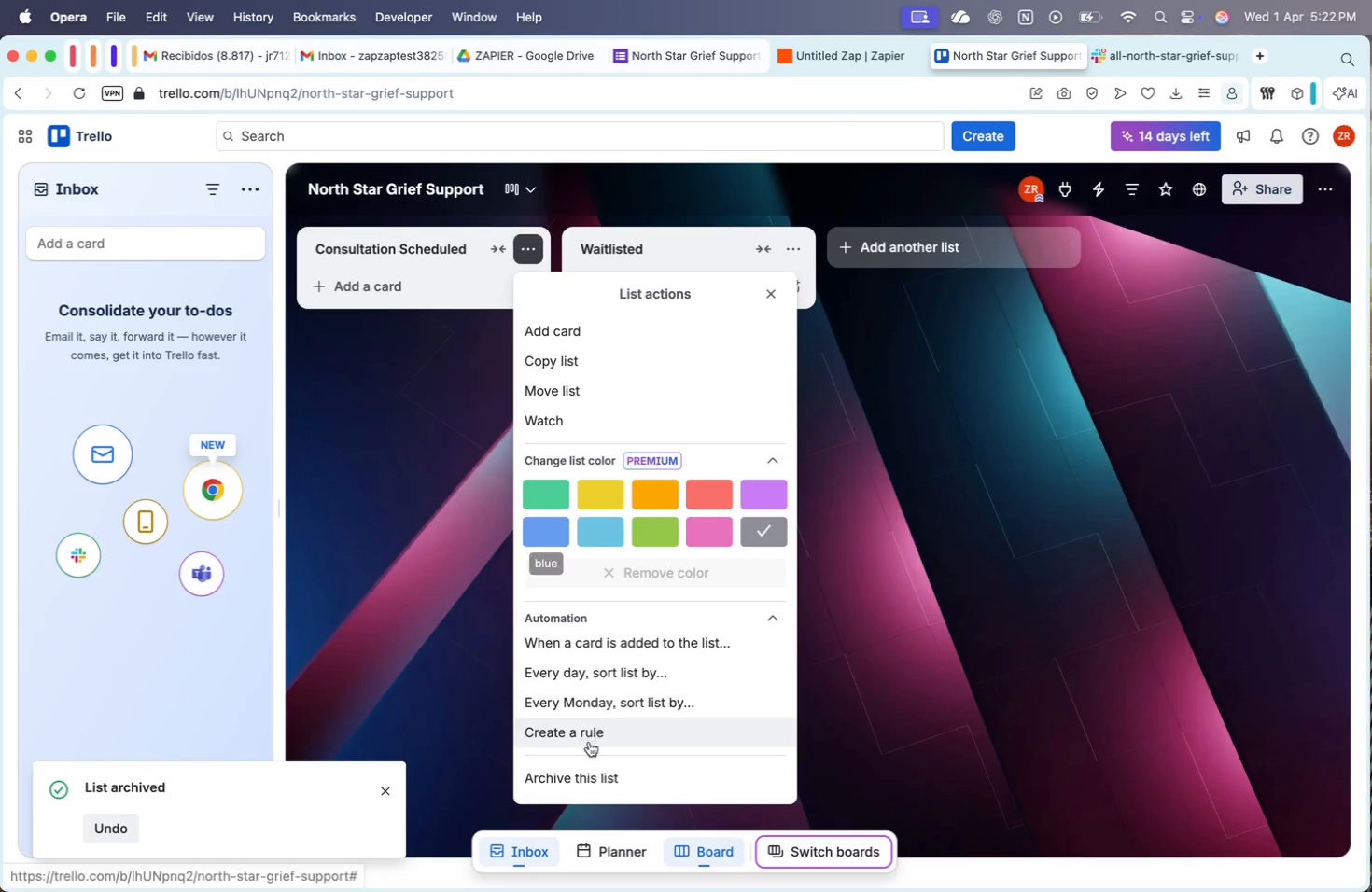 
left_click([539, 842])
 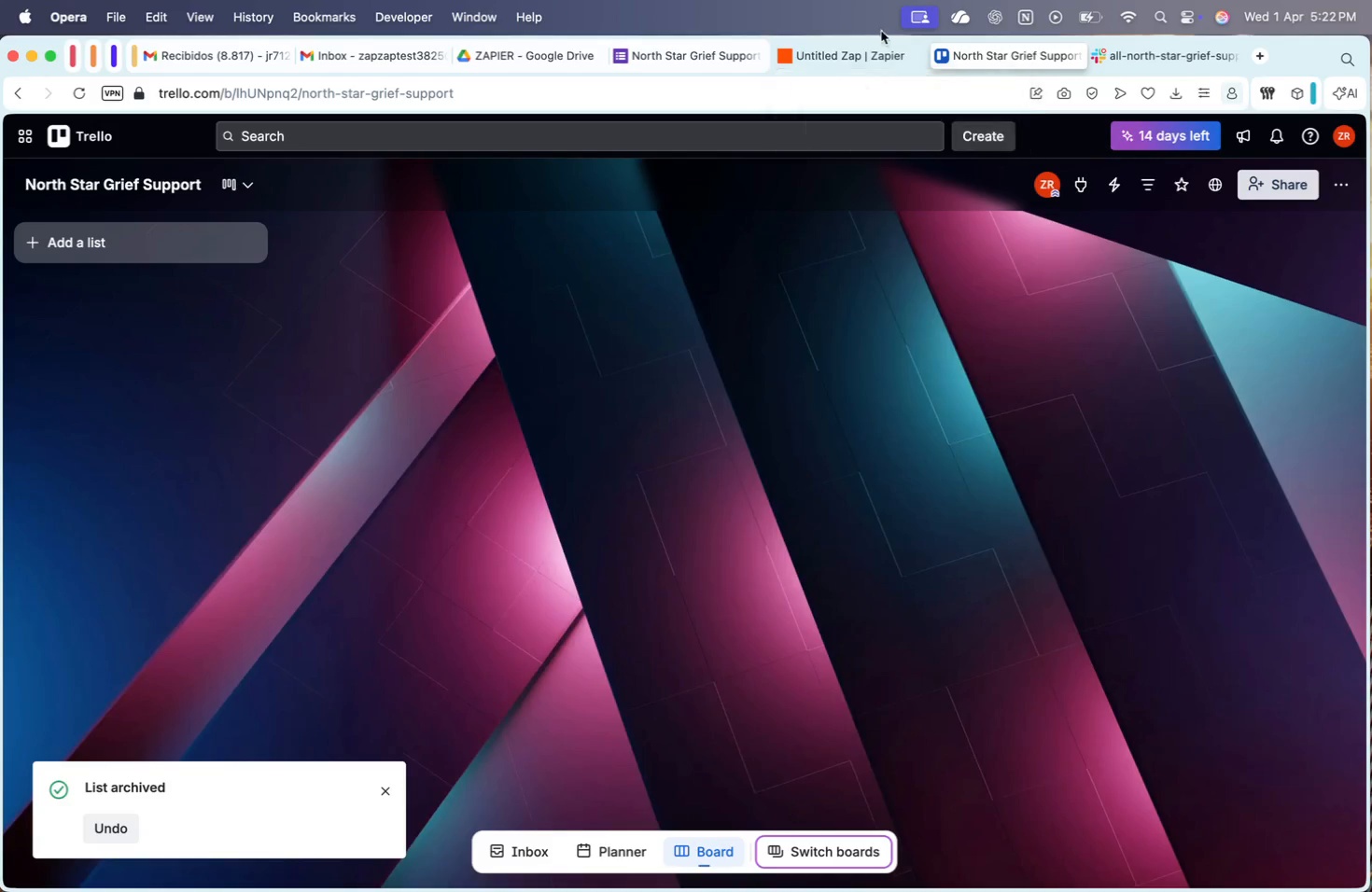 
left_click([721, 55])
 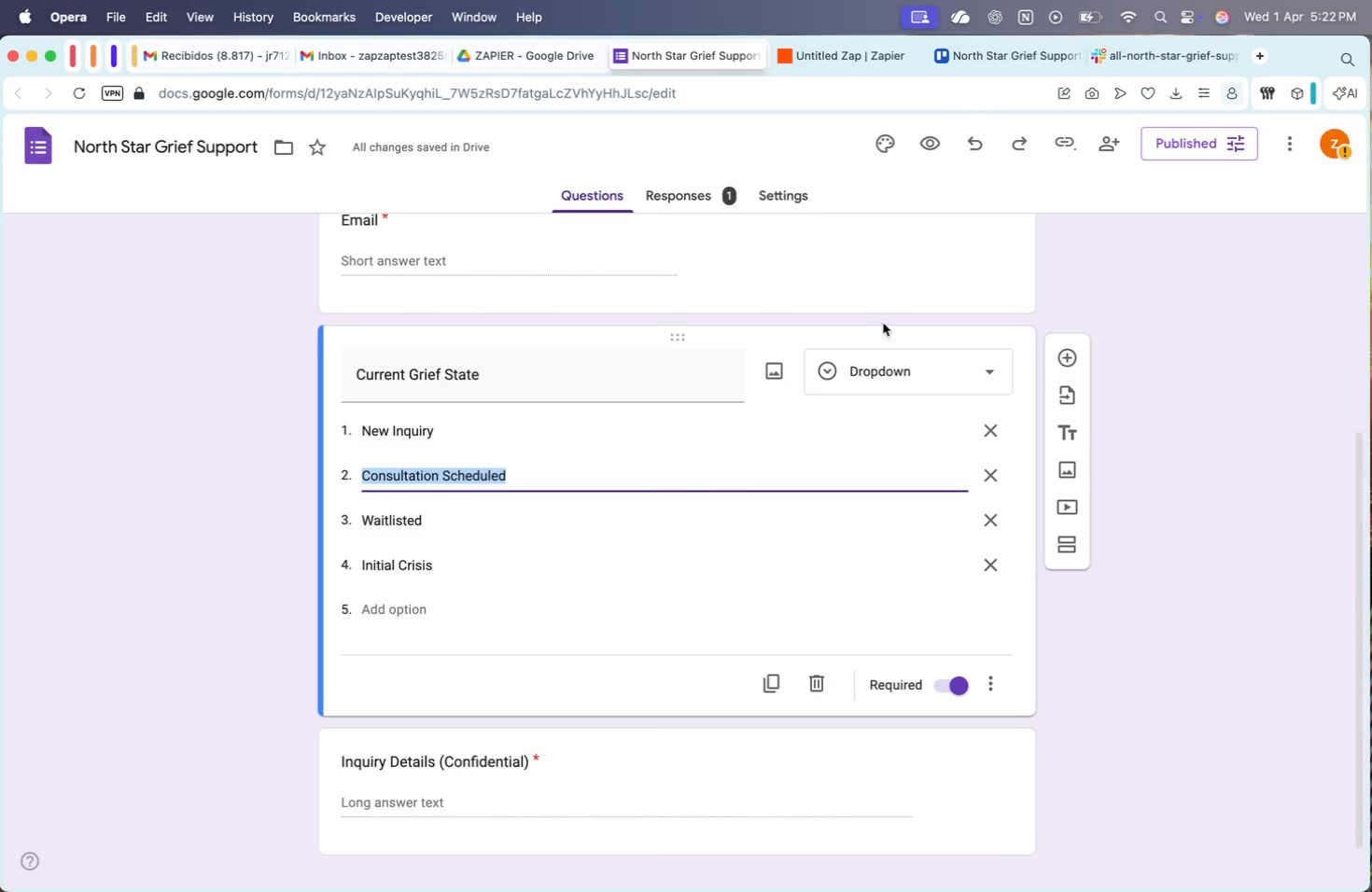 
scroll: coordinate [928, 439], scroll_direction: down, amount: 1.0
 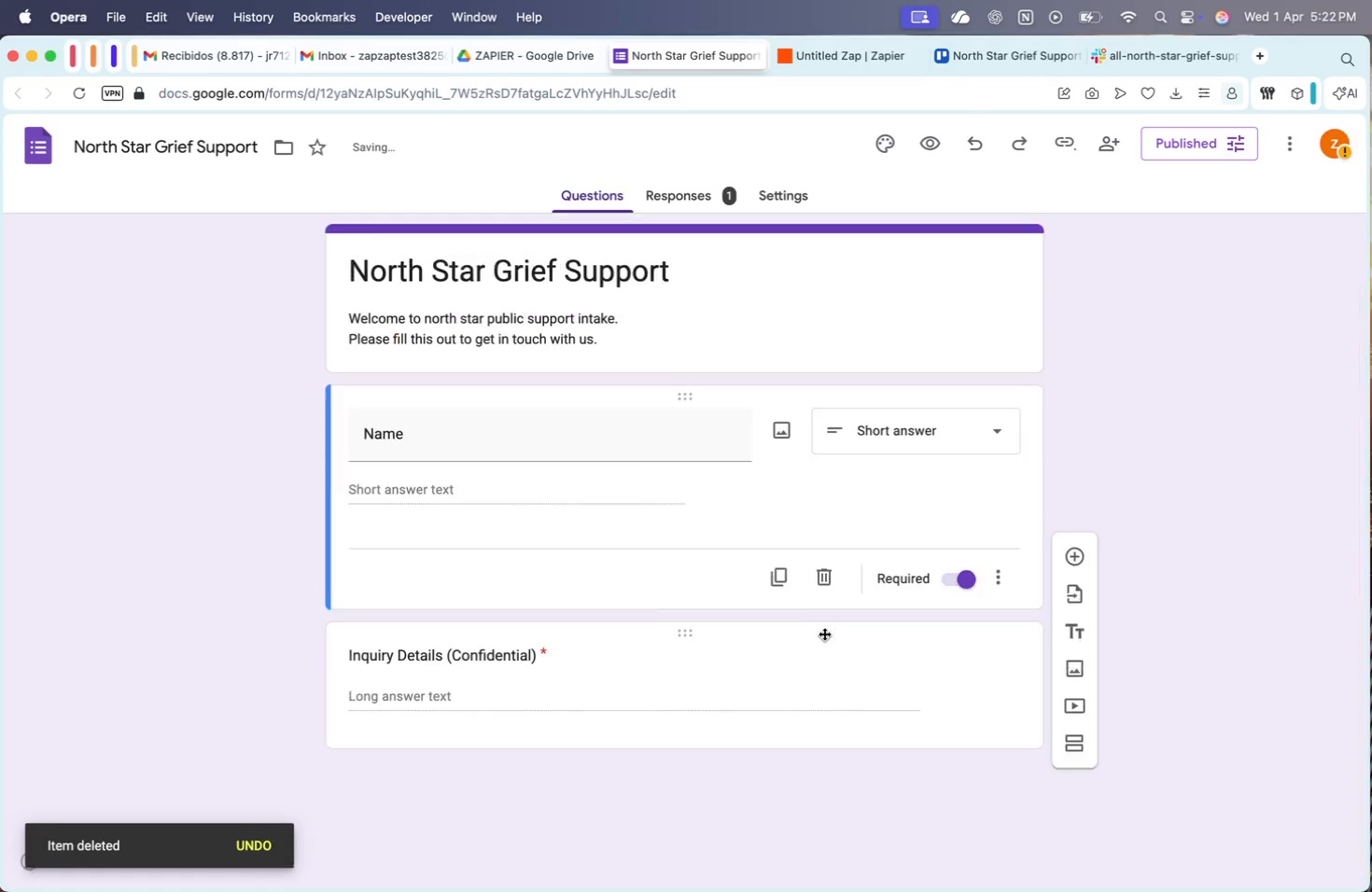 
left_click([834, 576])
 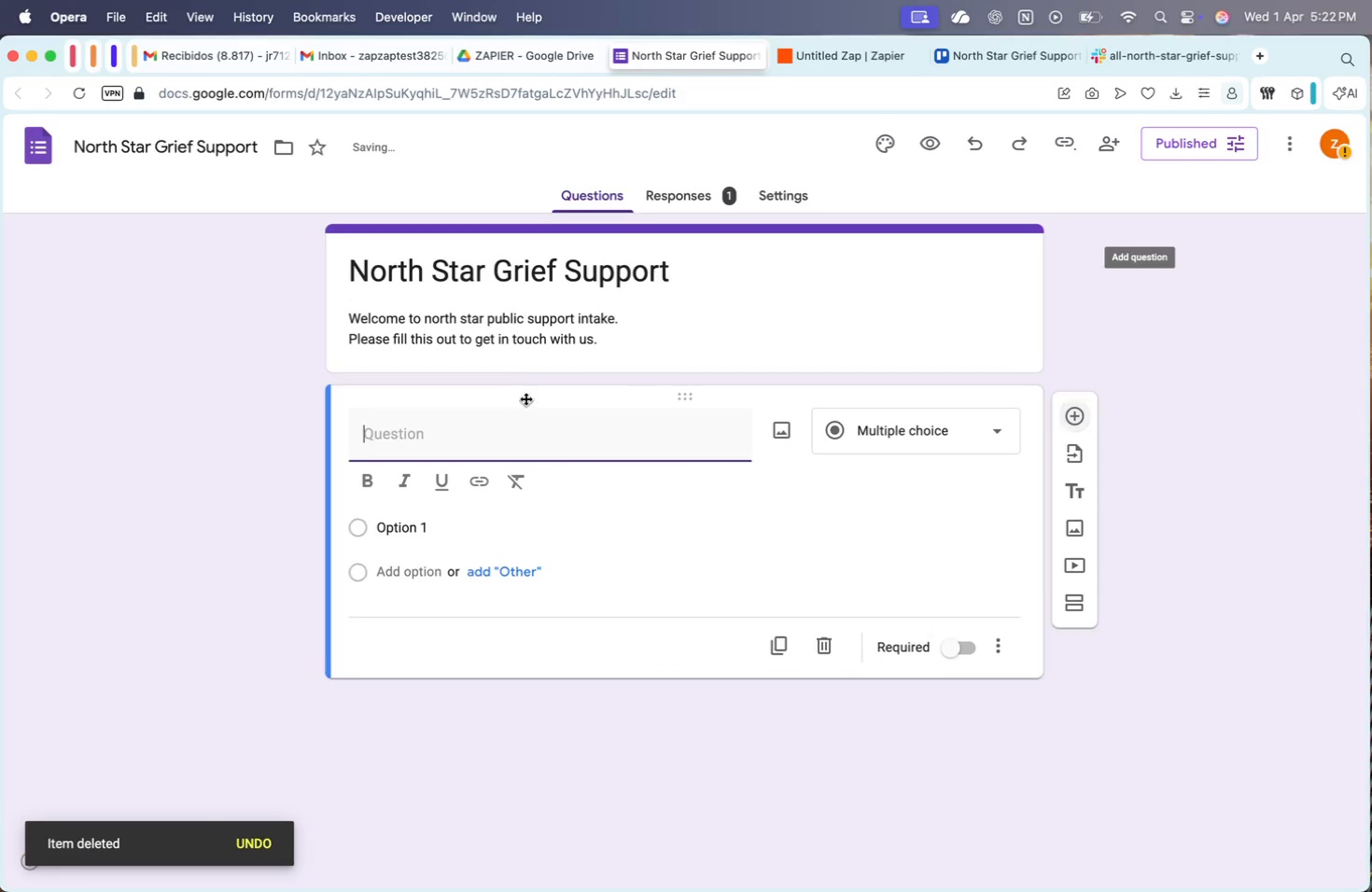 
type(NAm)
key(Backspace)
key(Backspace)
type(ae)
key(Backspace)
type(me)
 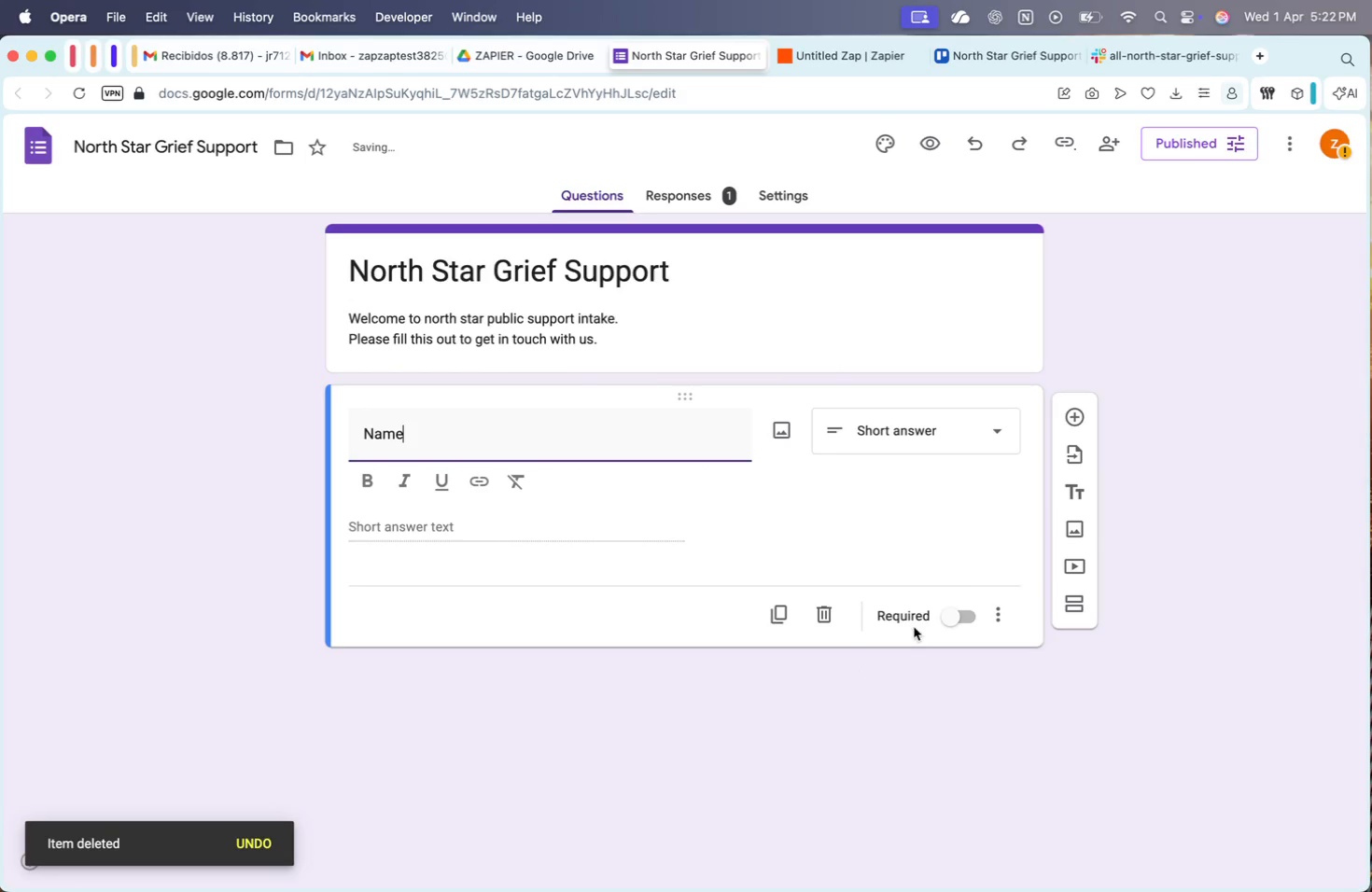 
left_click([962, 621])
 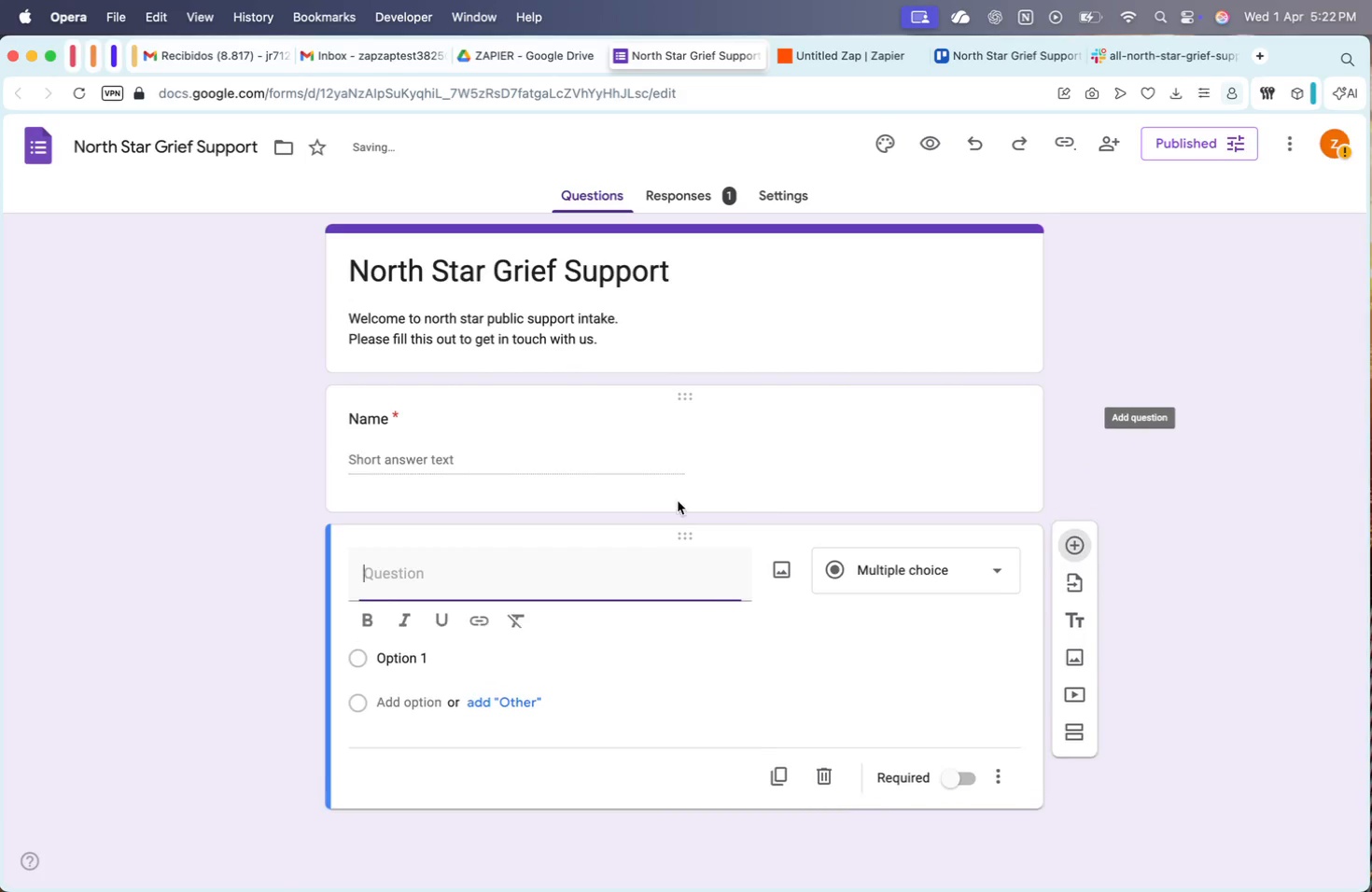 
type(Email)
 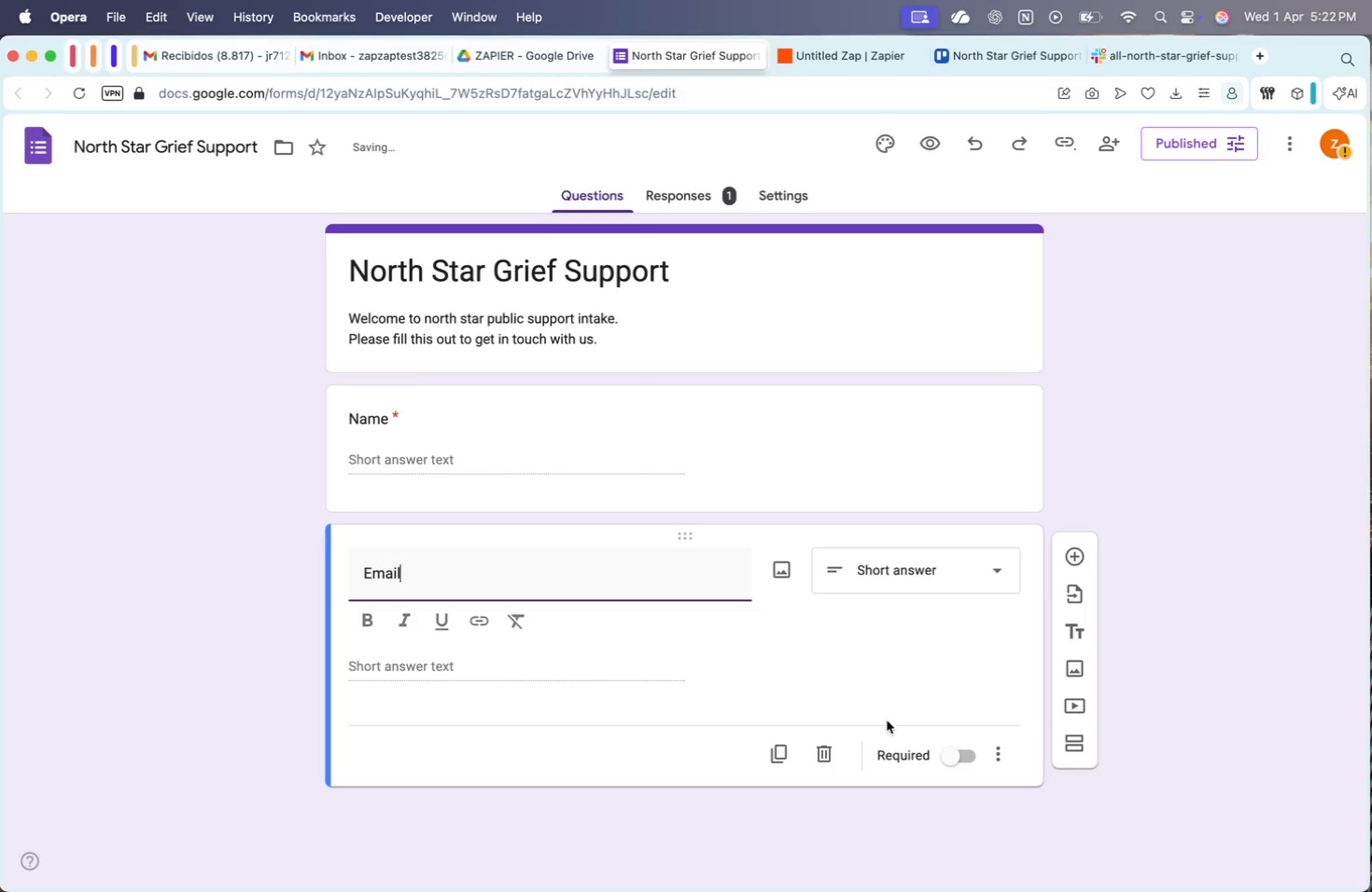 
left_click_drag(start_coordinate=[943, 751], to_coordinate=[947, 750])
 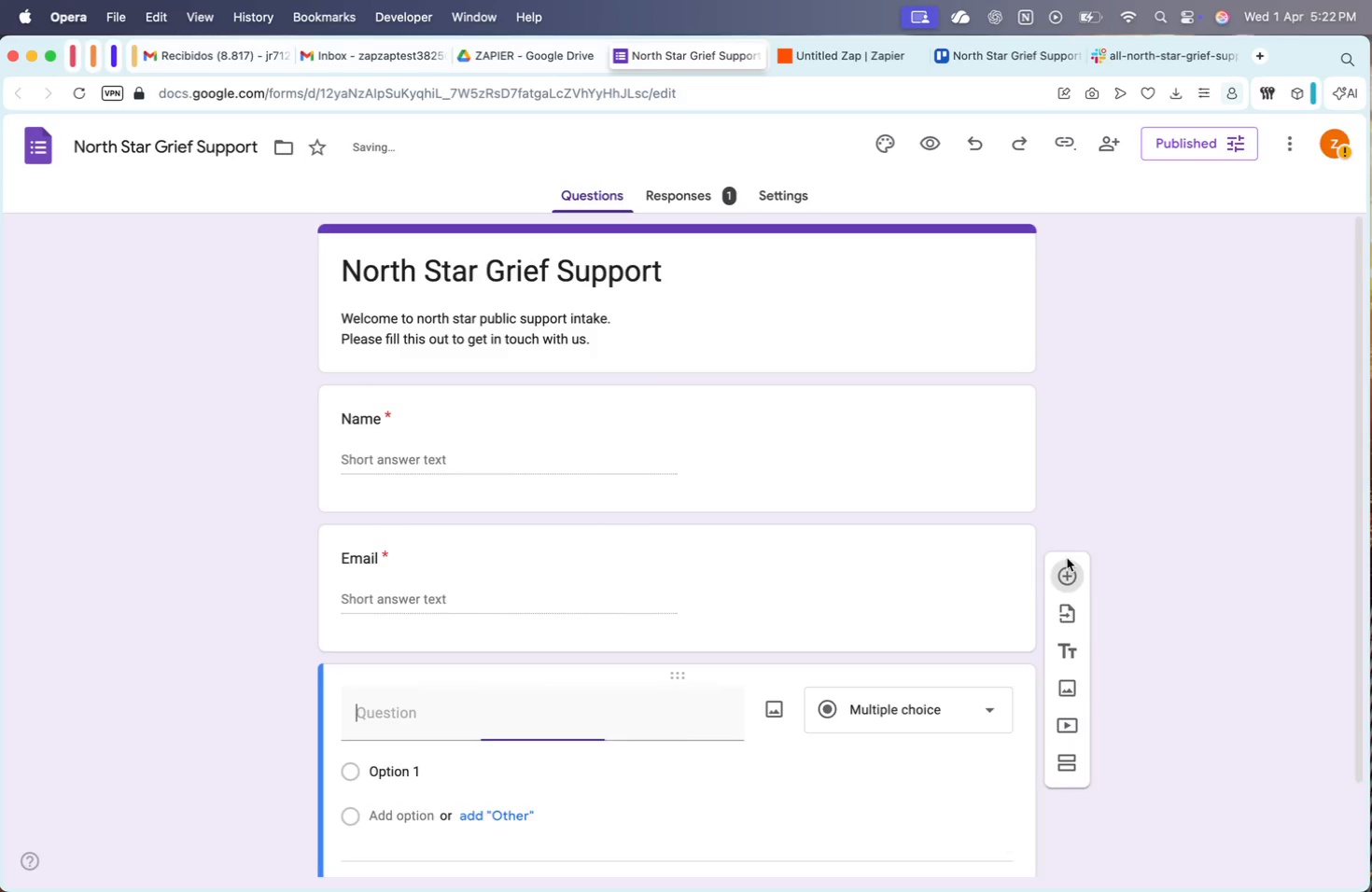 
scroll: coordinate [1008, 578], scroll_direction: down, amount: 12.0